 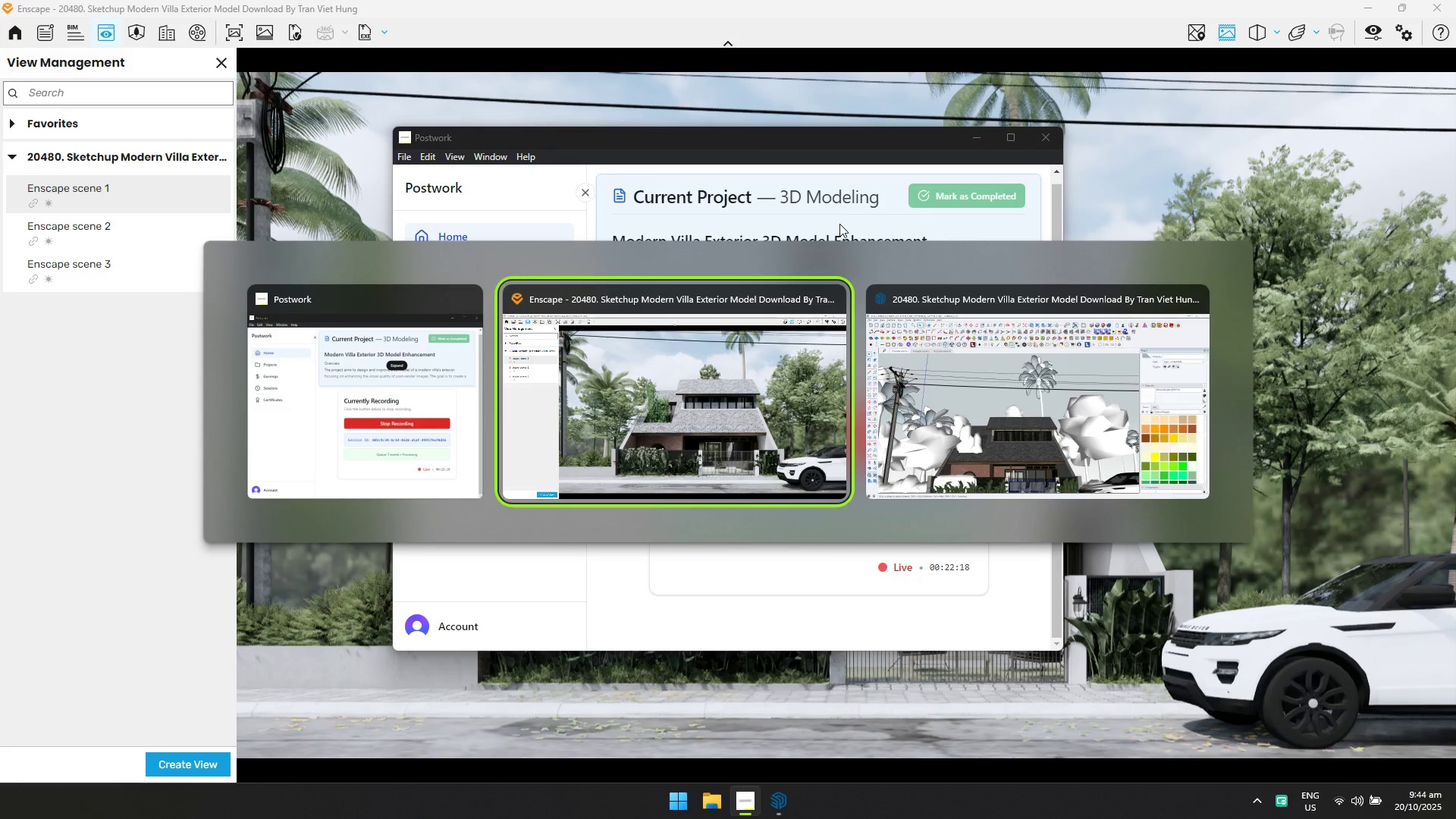 
key(Alt+Tab)
 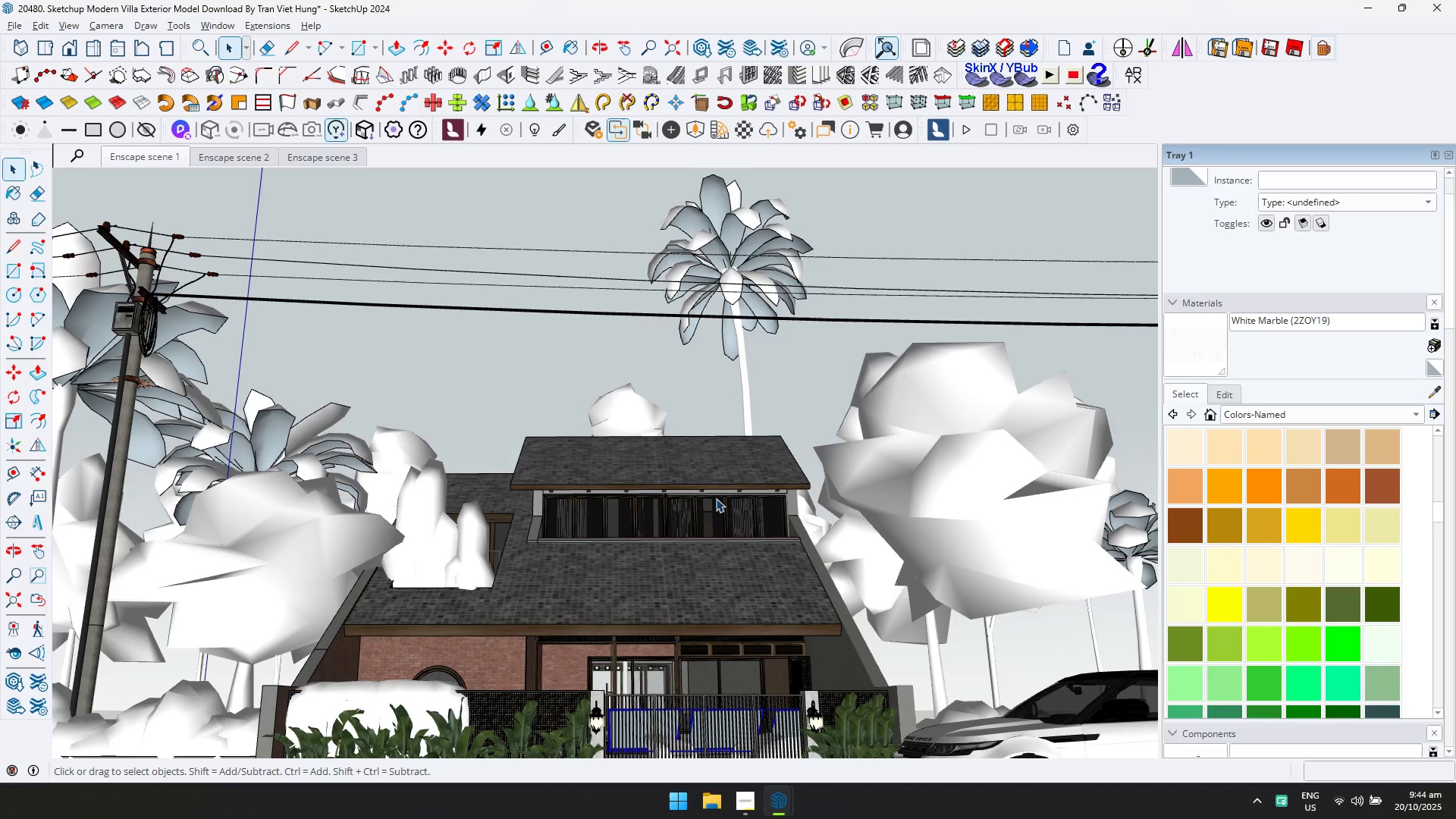 
scroll: coordinate [689, 556], scroll_direction: up, amount: 5.0
 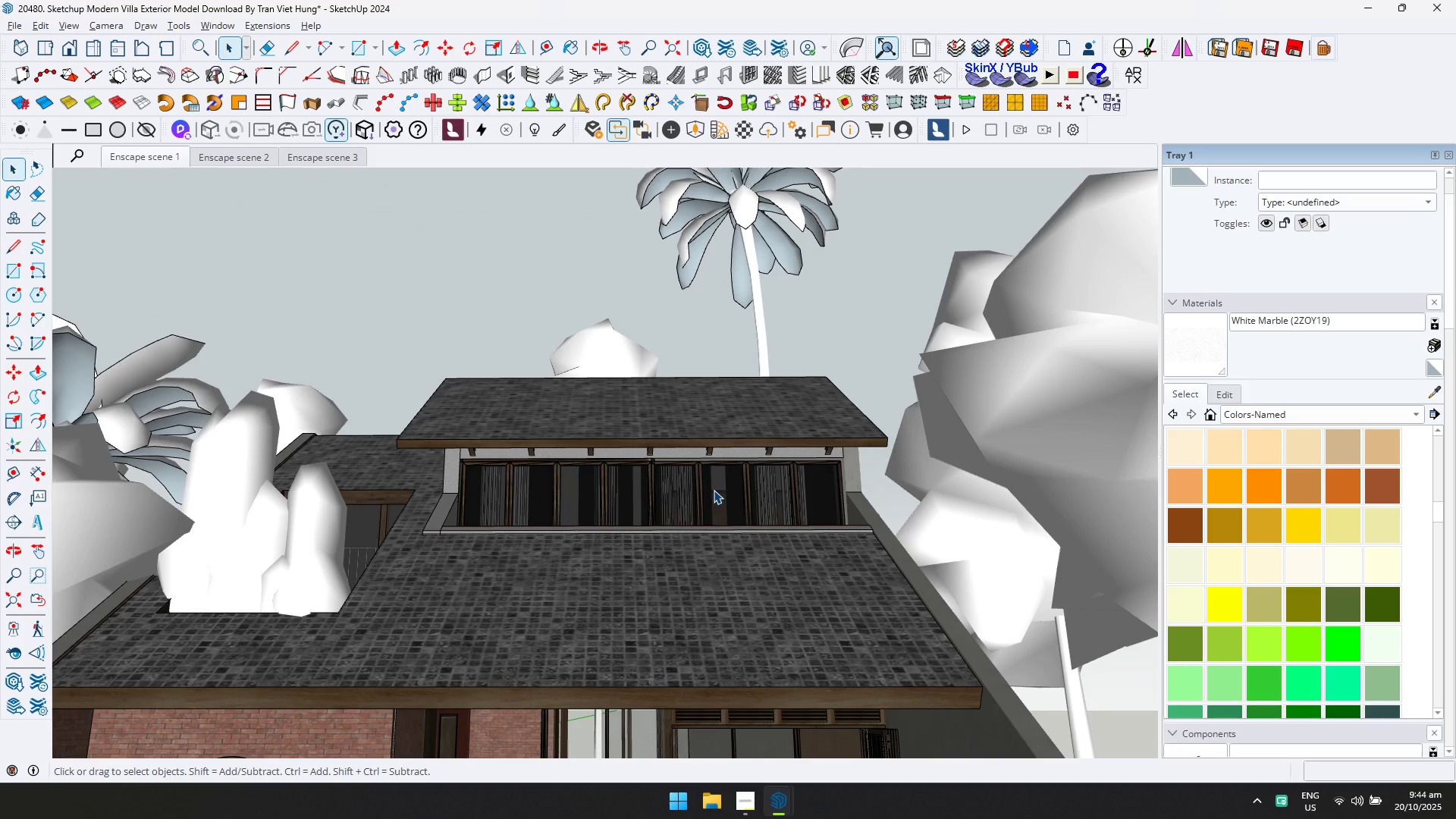 
hold_key(key=ShiftLeft, duration=0.71)
 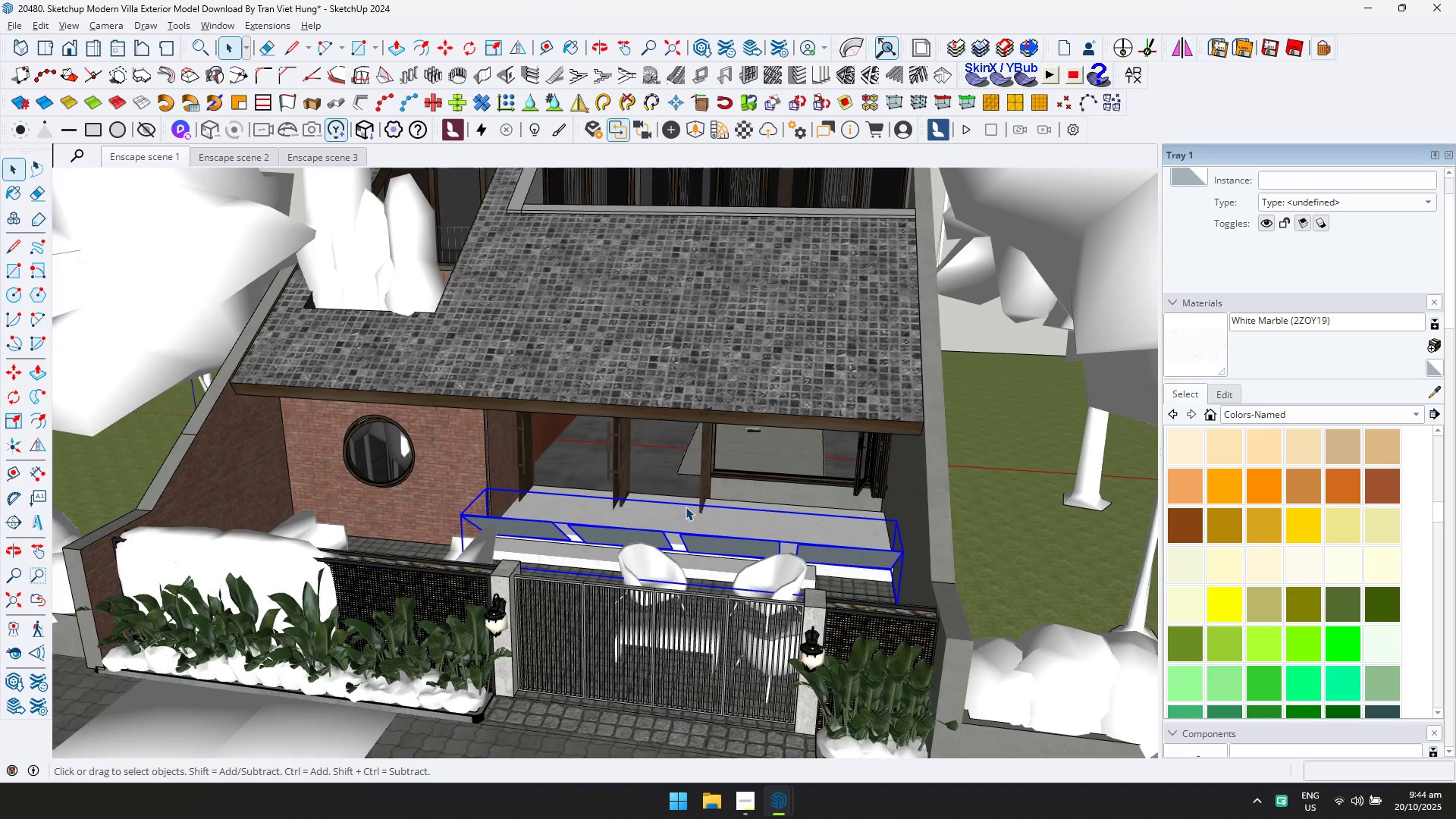 
scroll: coordinate [538, 537], scroll_direction: up, amount: 12.0
 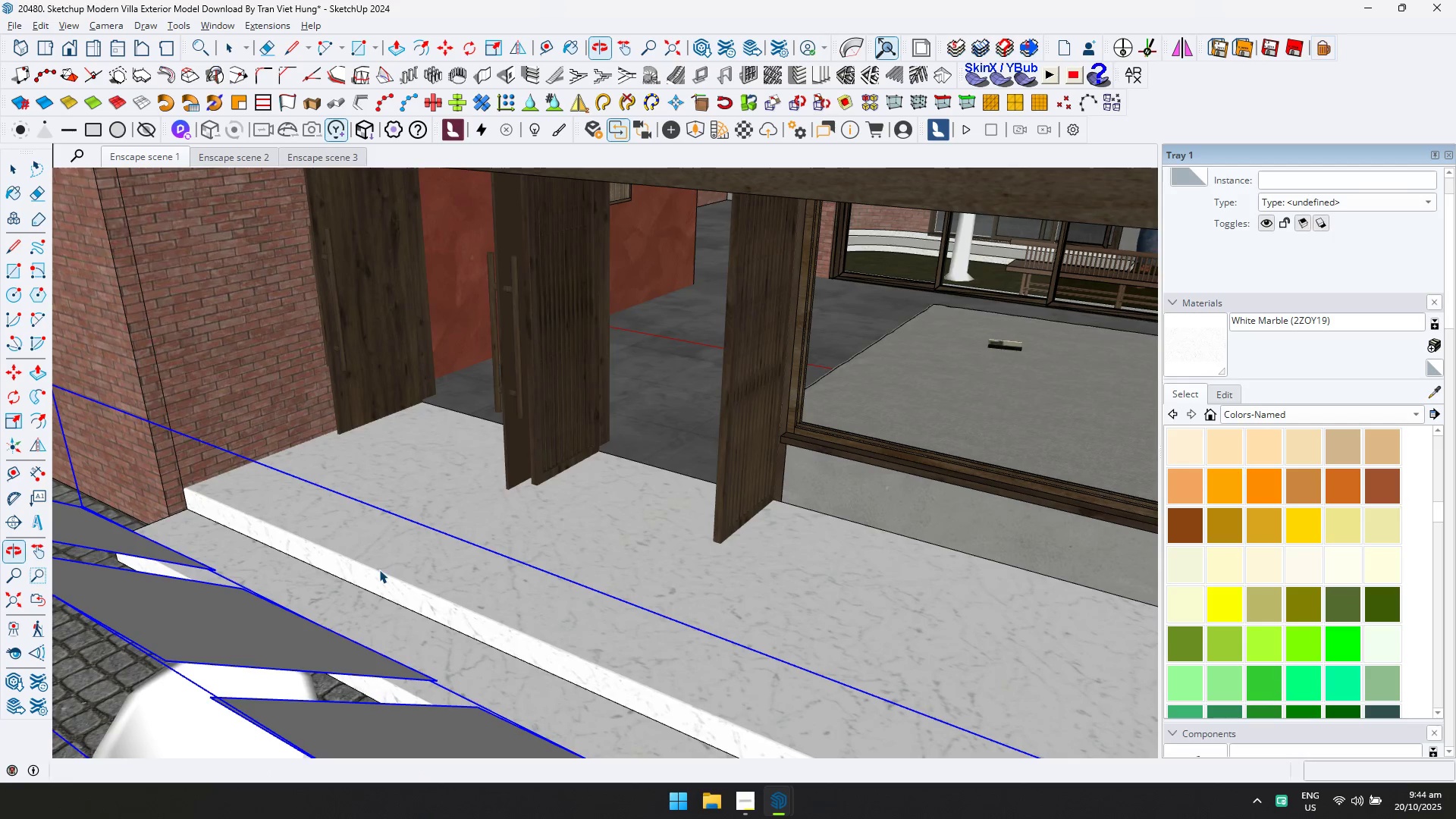 
key(M)
 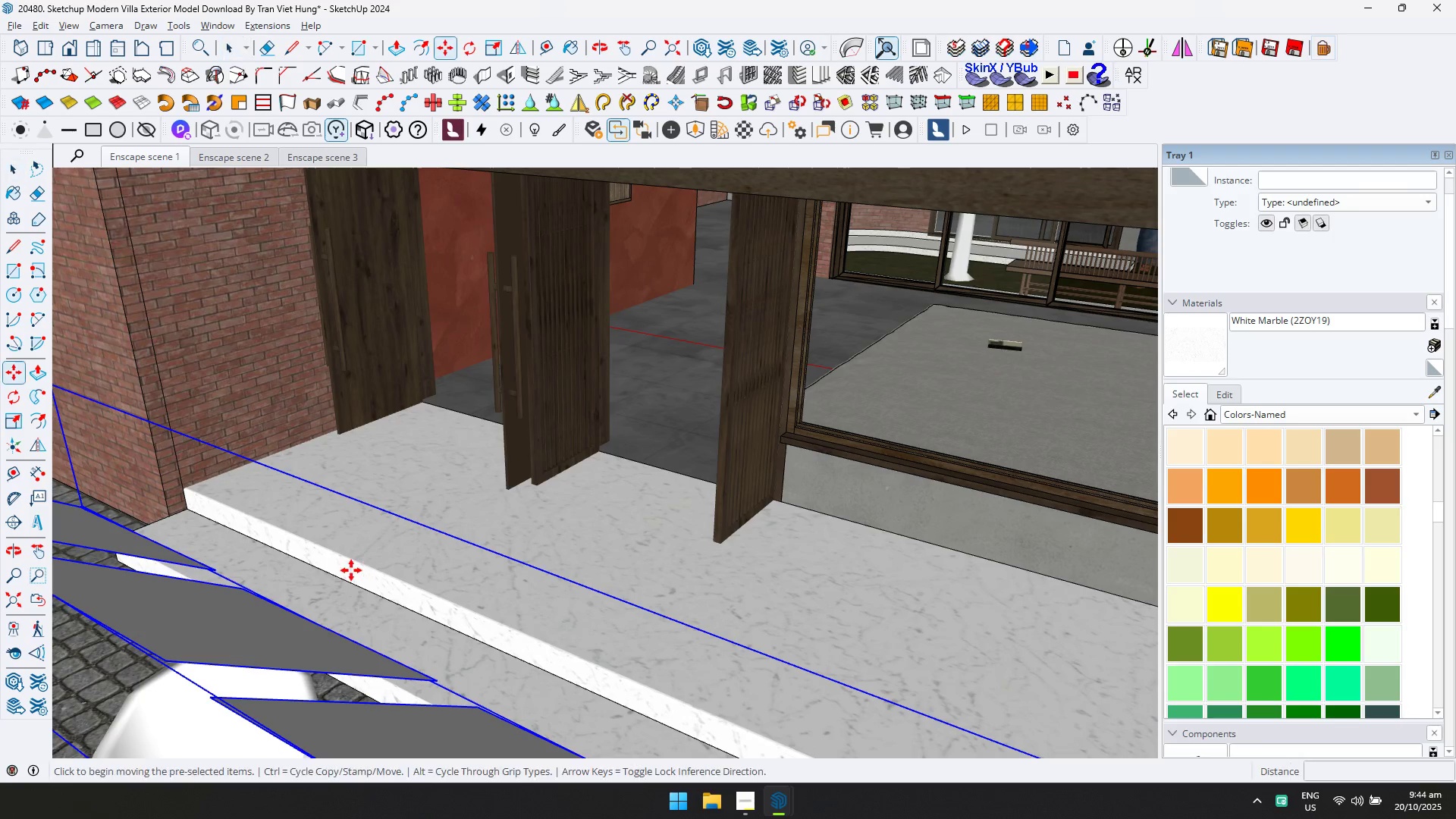 
key(Control+ControlLeft)
 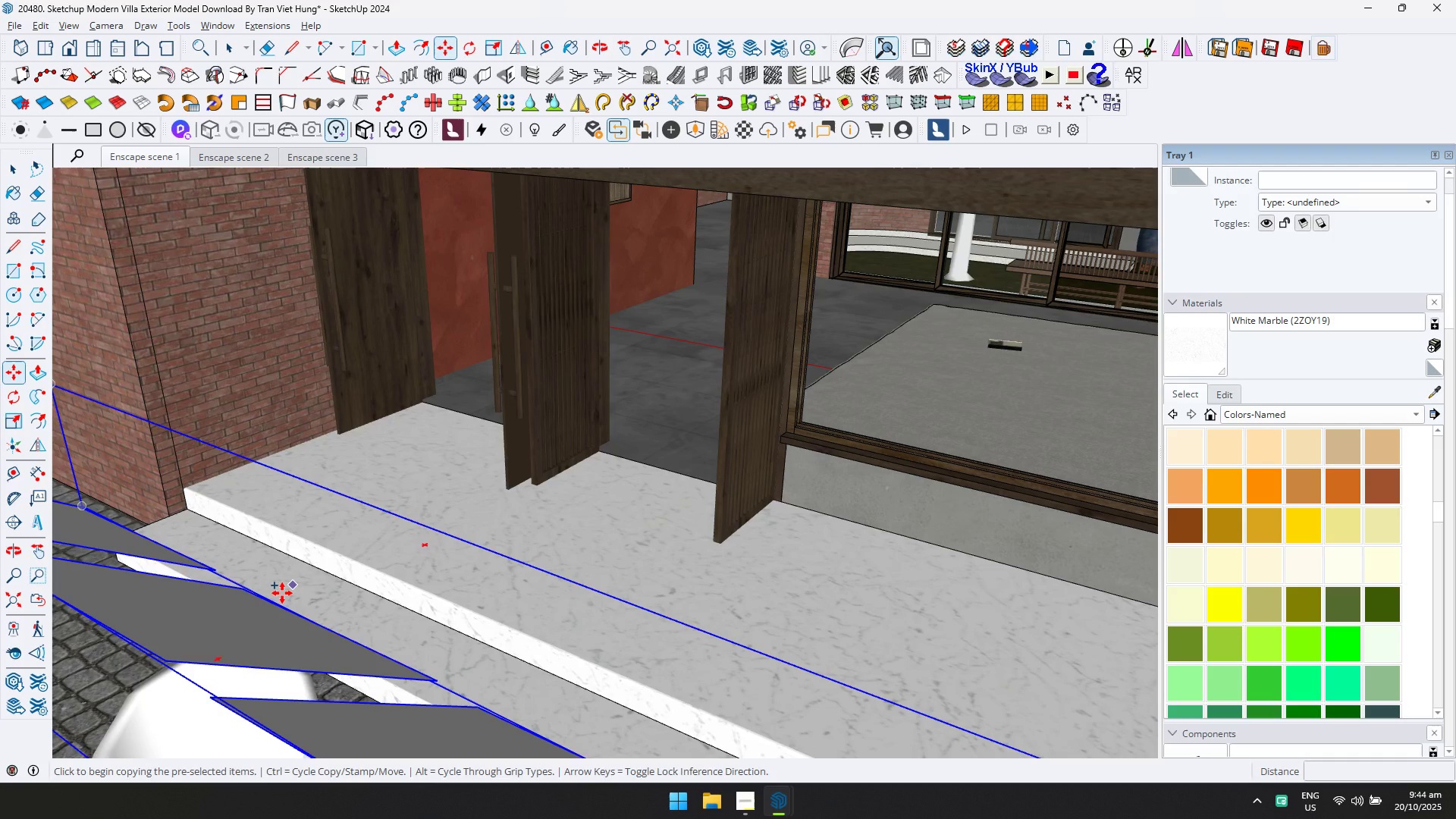 
left_click([279, 595])
 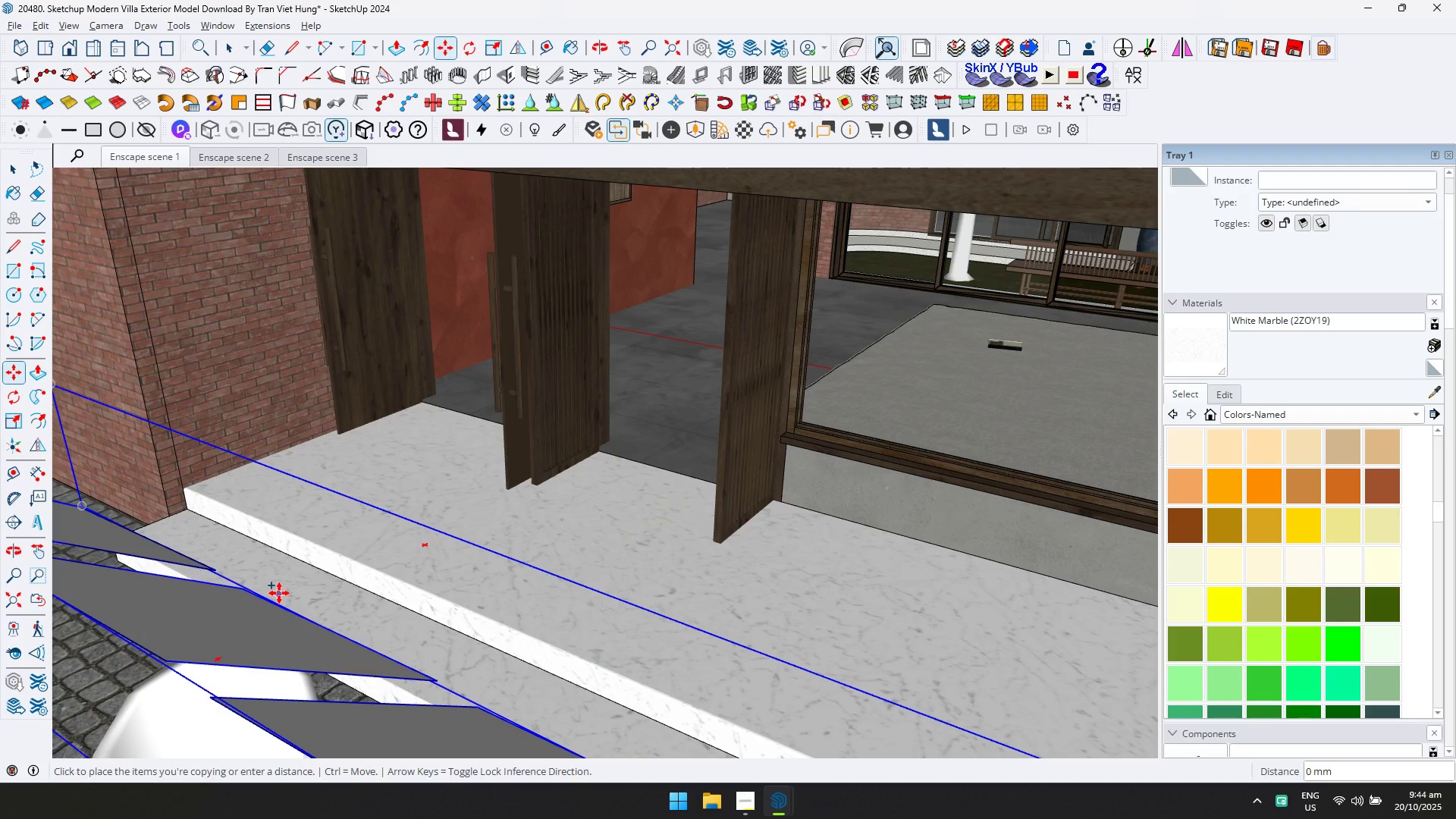 
key(ArrowLeft)
 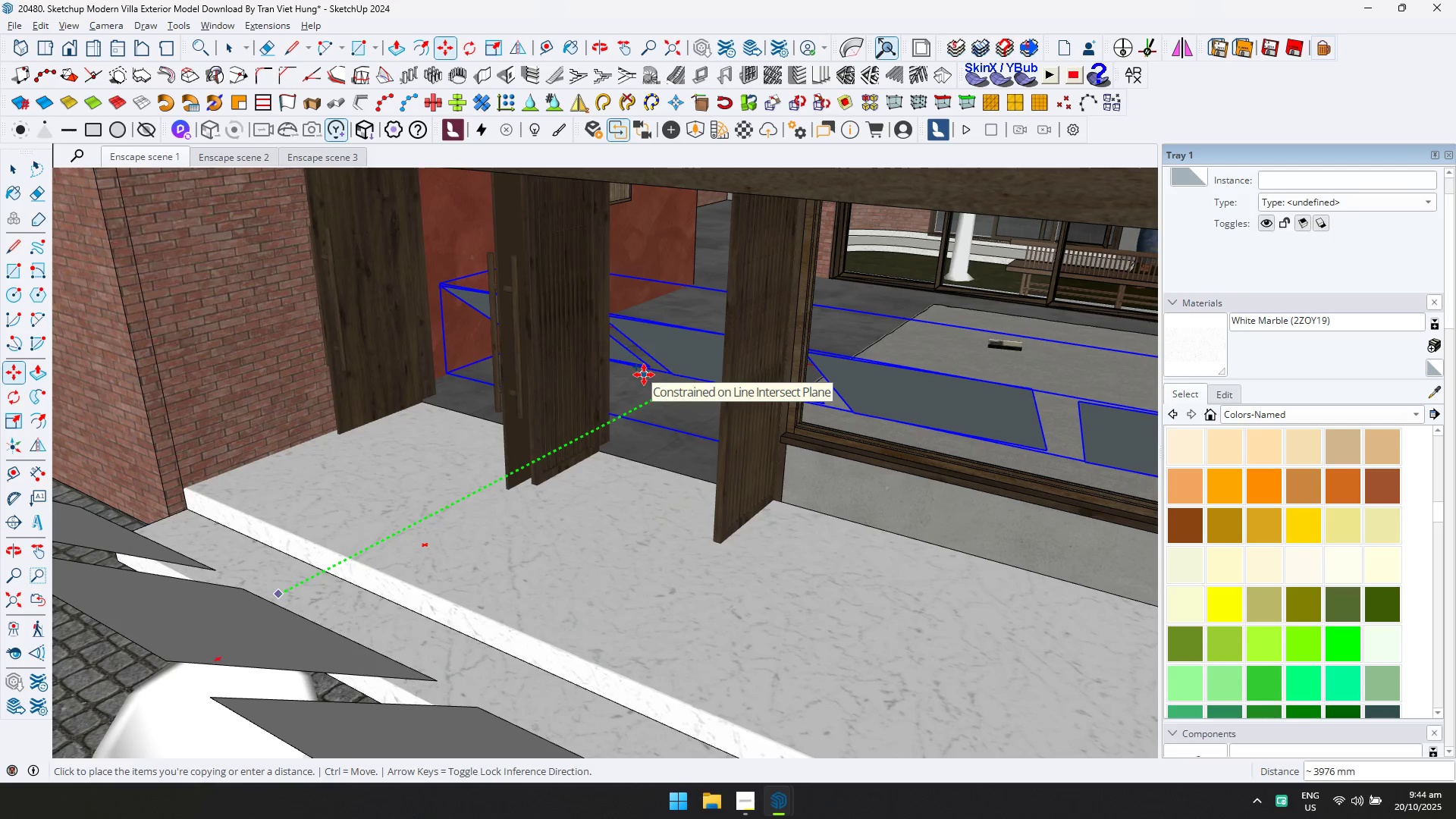 
left_click([692, 325])
 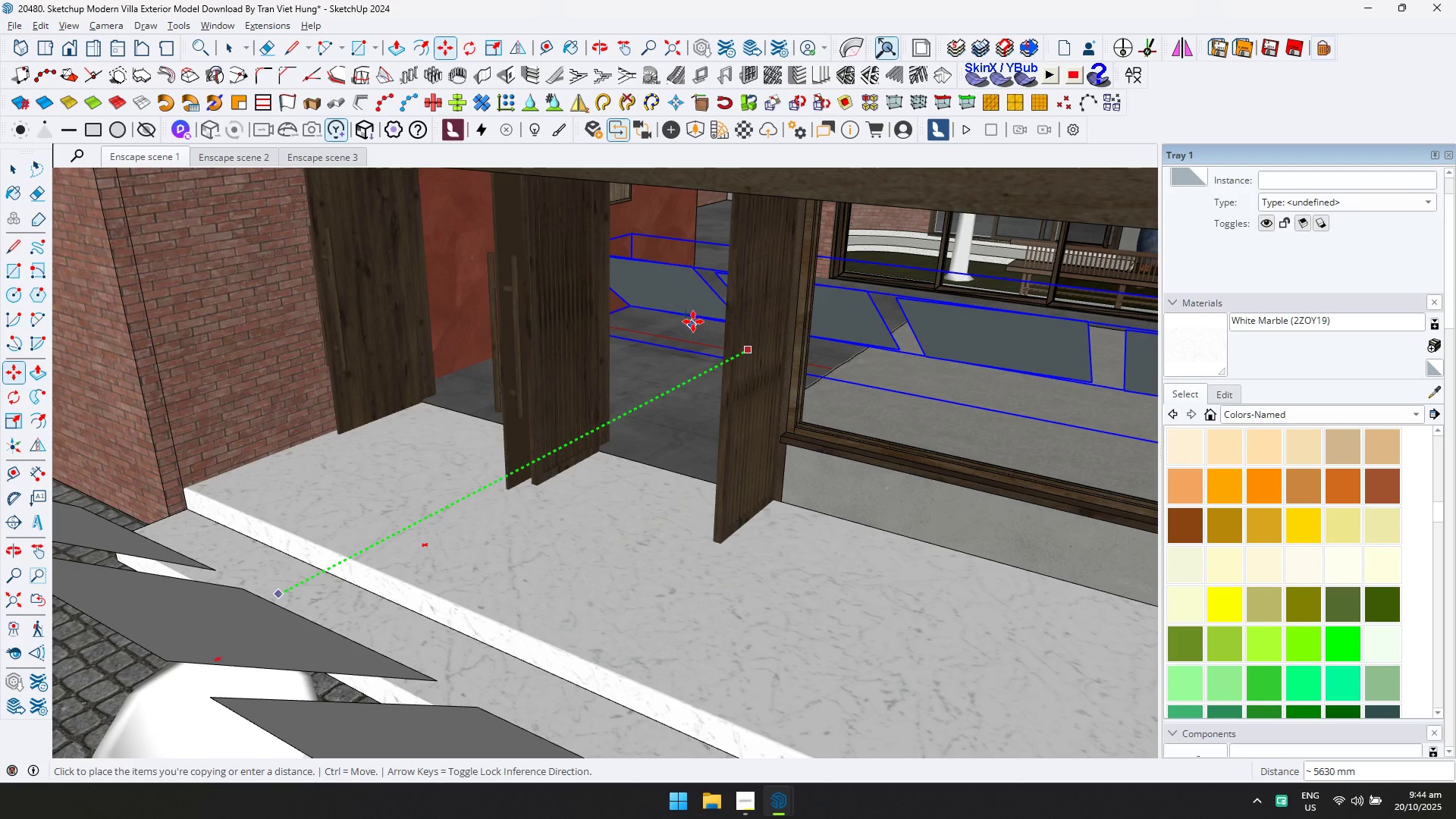 
scroll: coordinate [642, 297], scroll_direction: up, amount: 26.0
 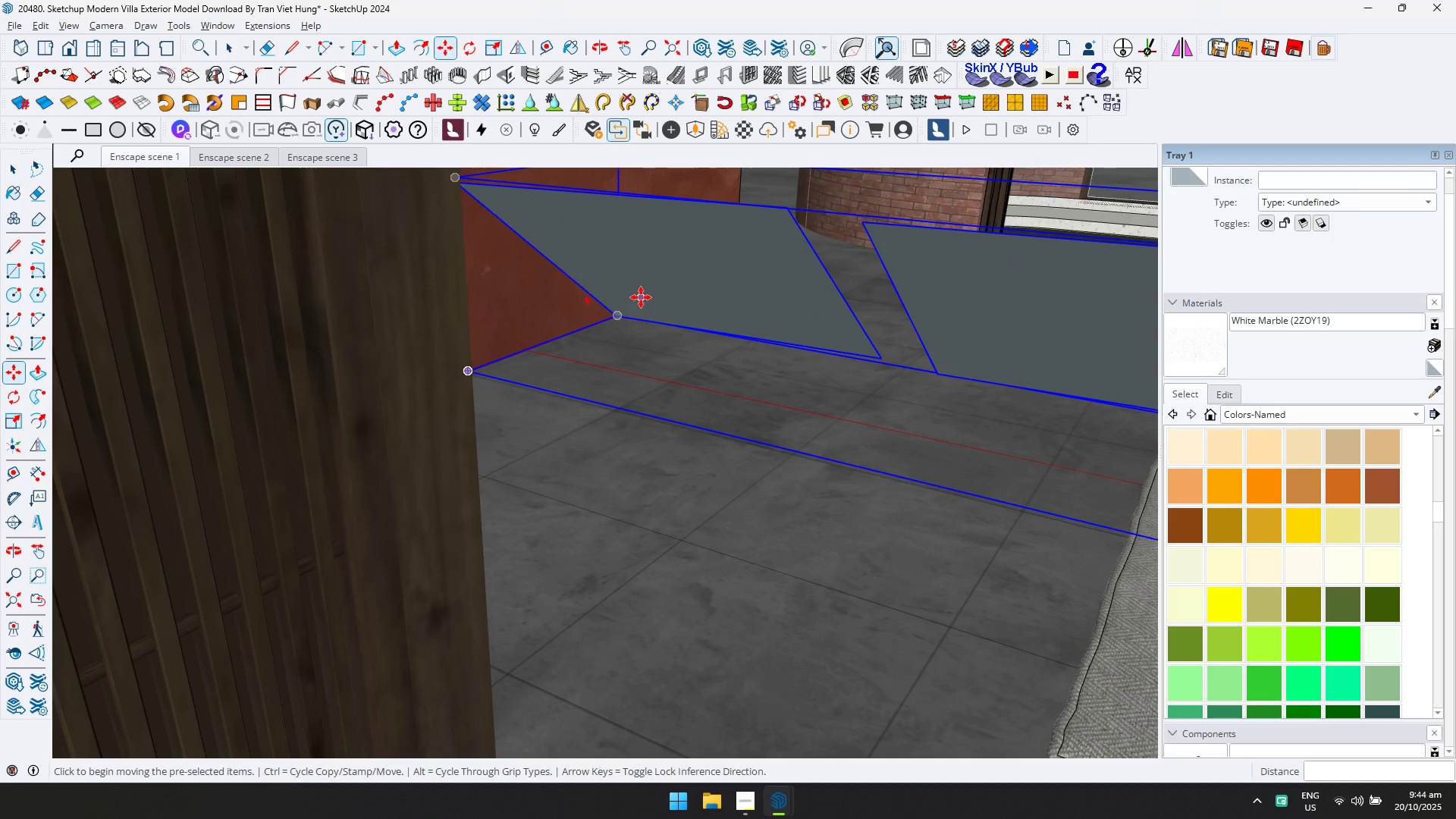 
left_click_drag(start_coordinate=[474, 397], to_coordinate=[482, 397])
 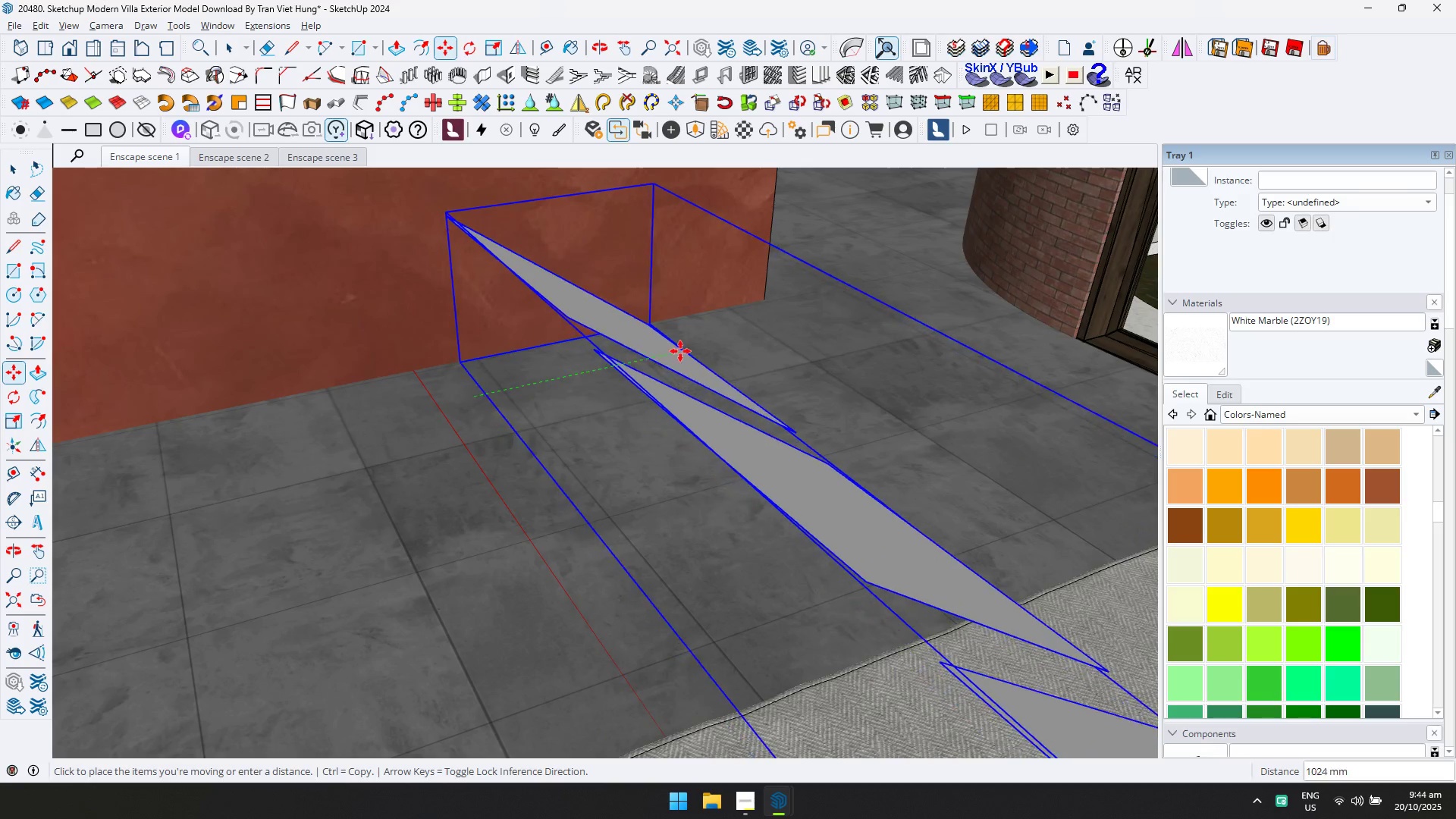 
left_click([699, 350])
 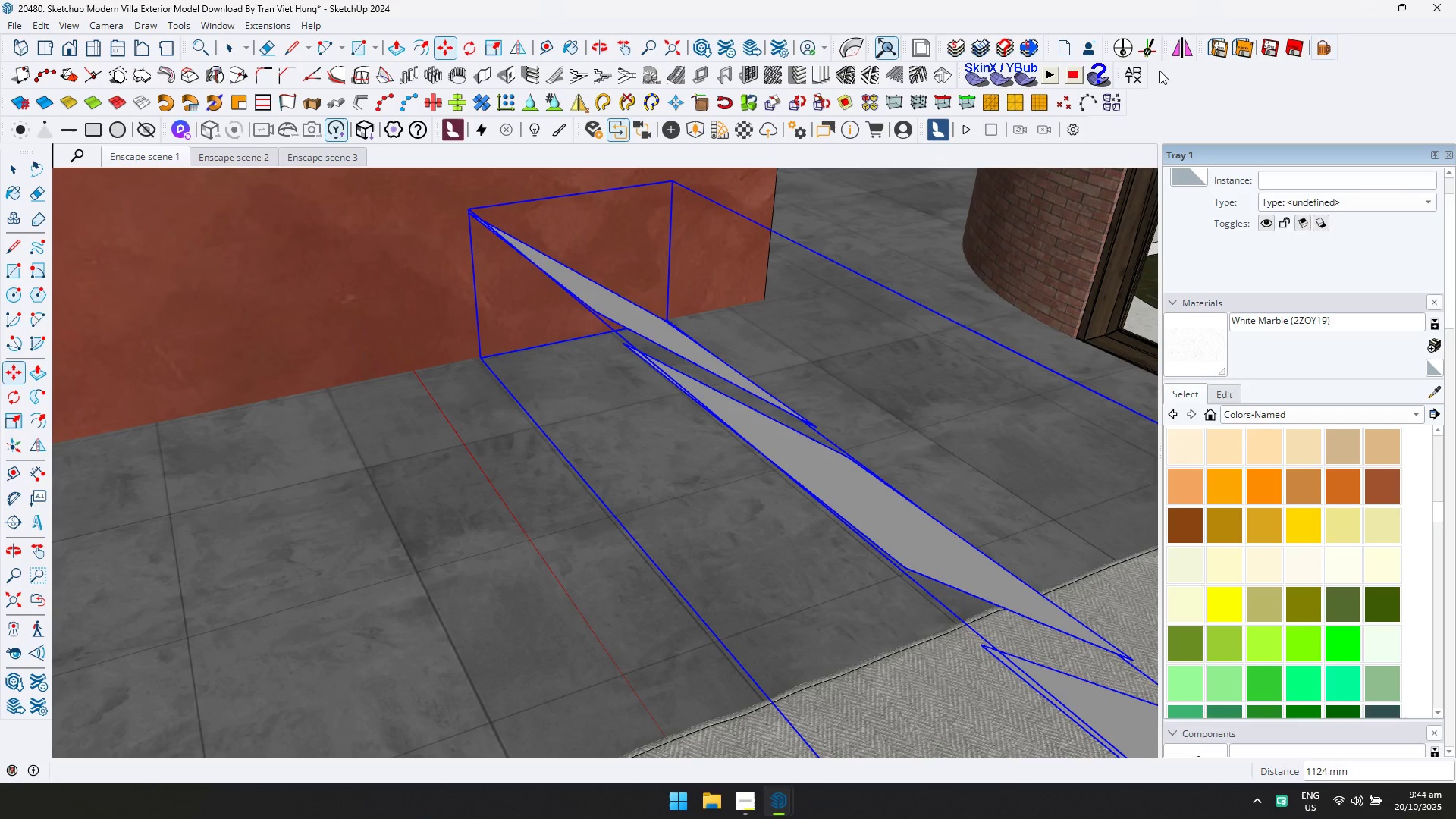 
left_click([1177, 44])
 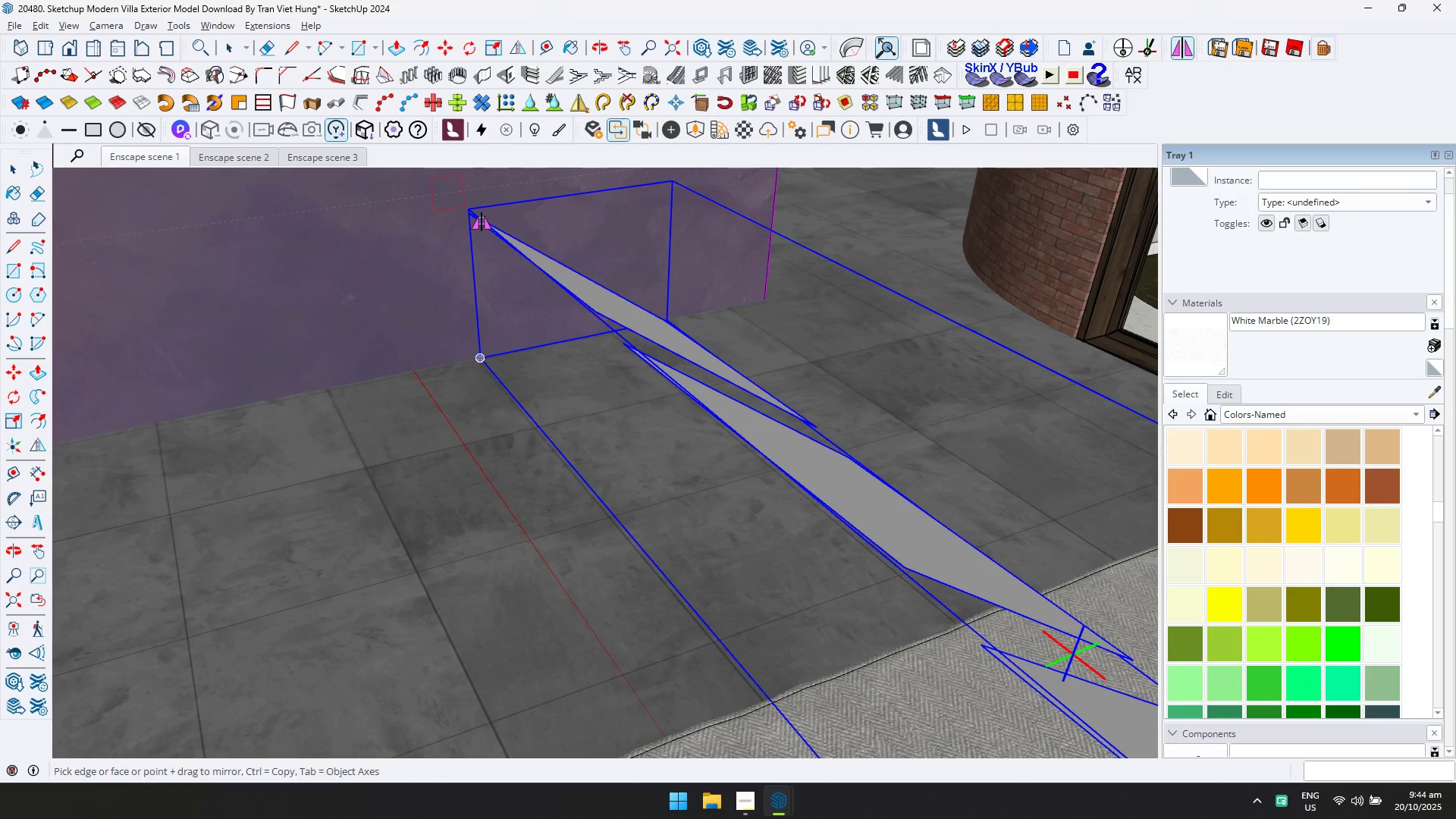 
key(Control+ControlLeft)
 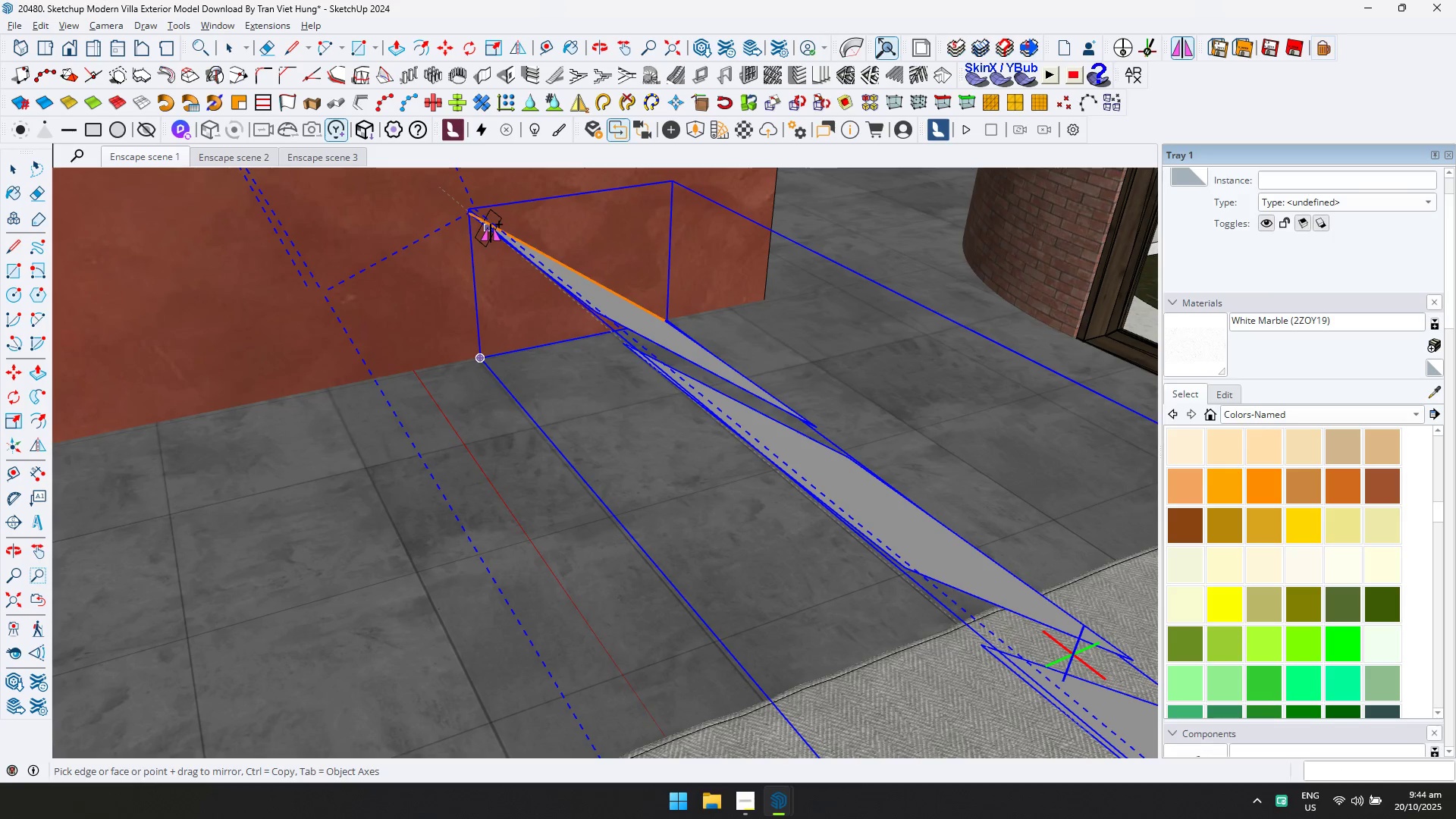 
left_click([491, 224])
 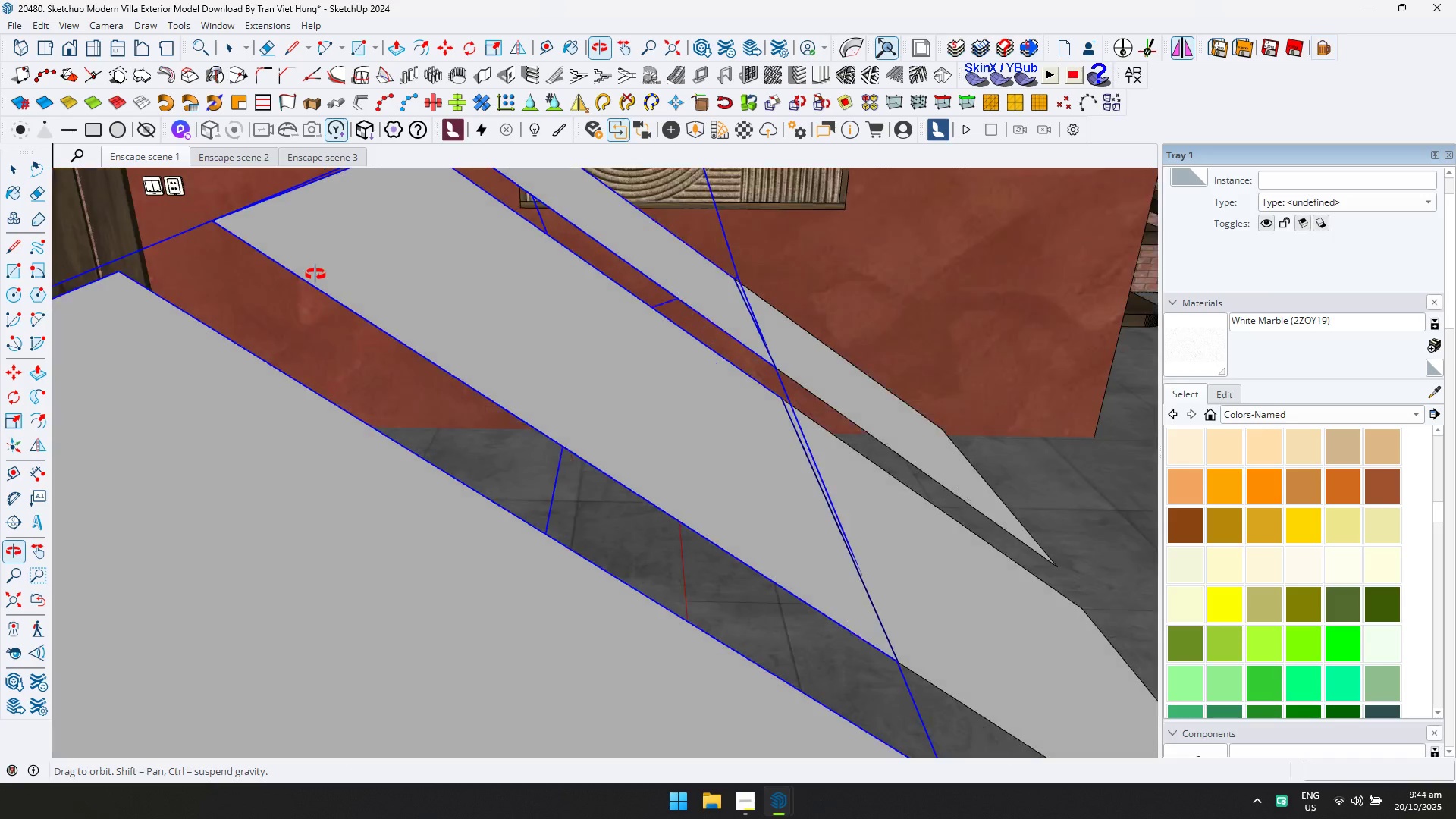 
key(Control+ControlLeft)
 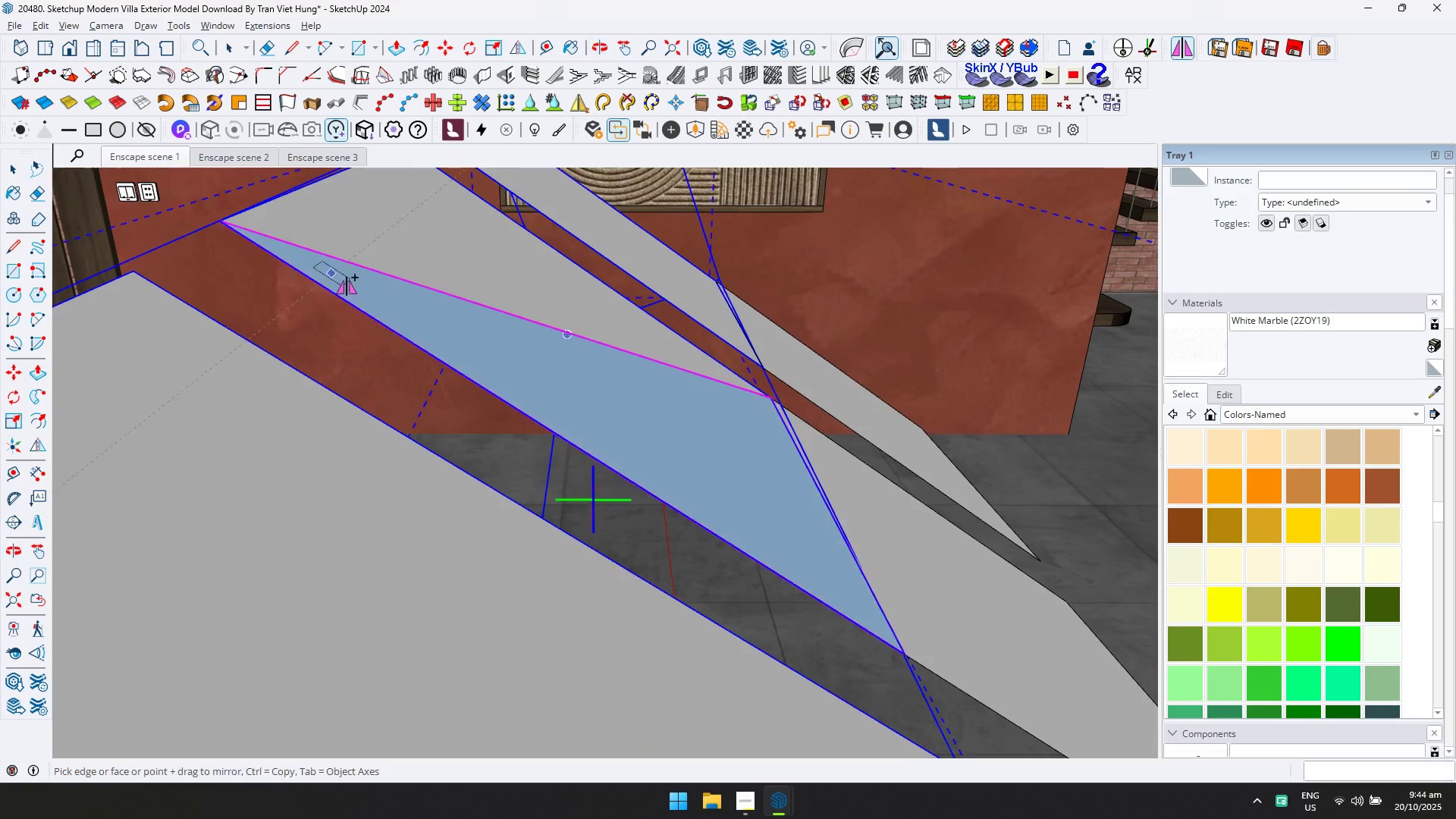 
key(Control+Z)
 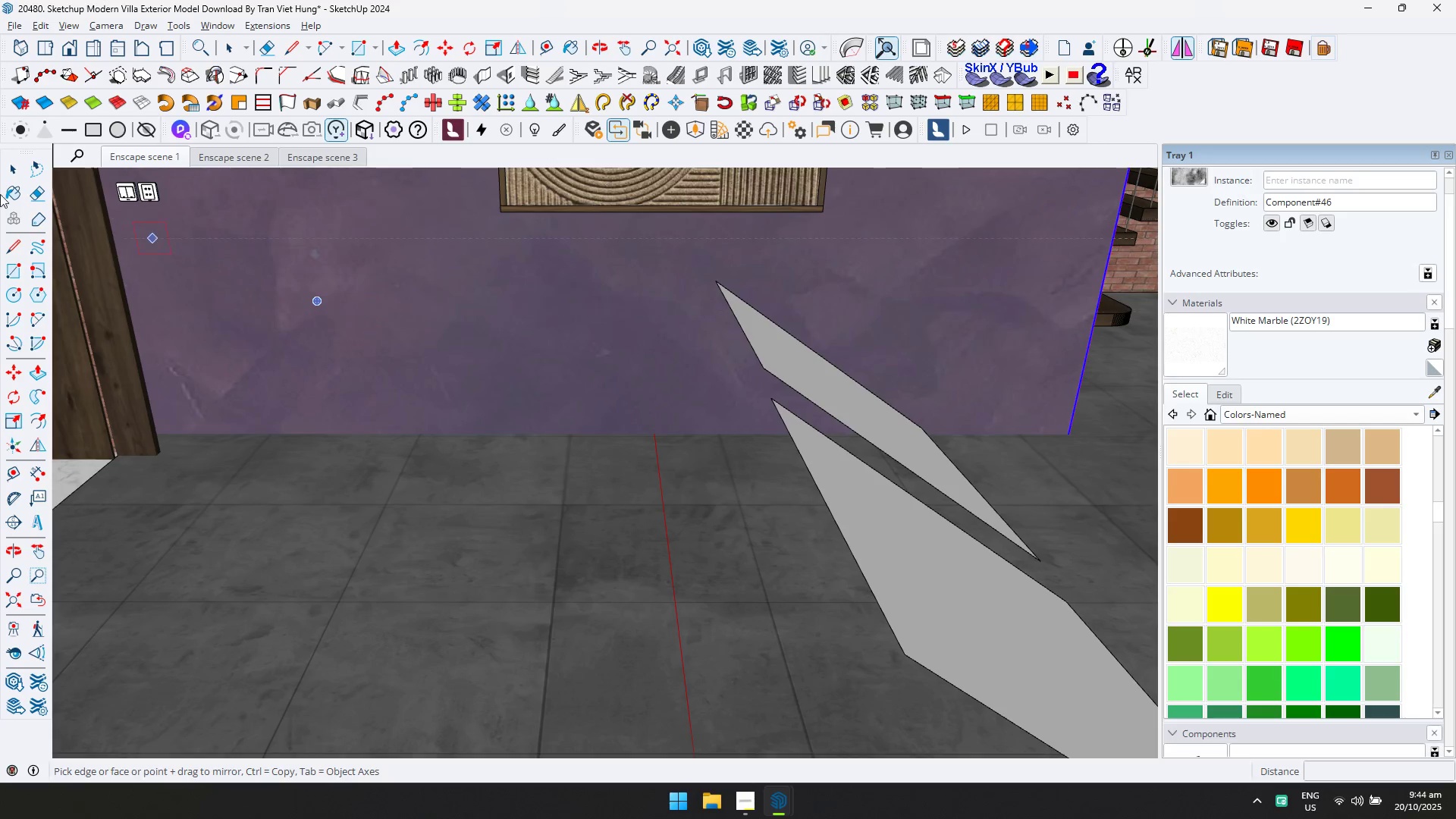 
left_click([10, 176])
 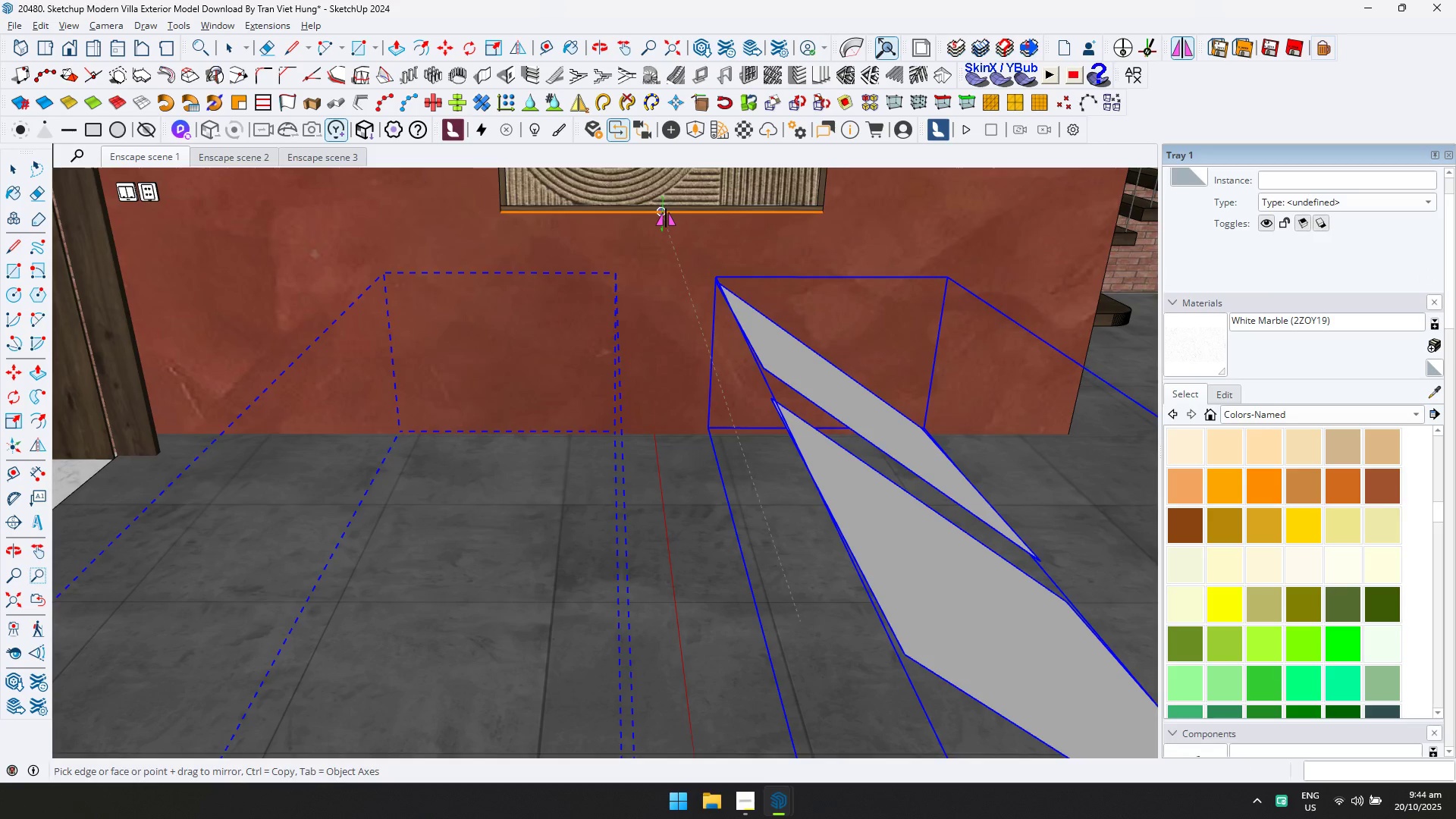 
key(Control+ControlLeft)
 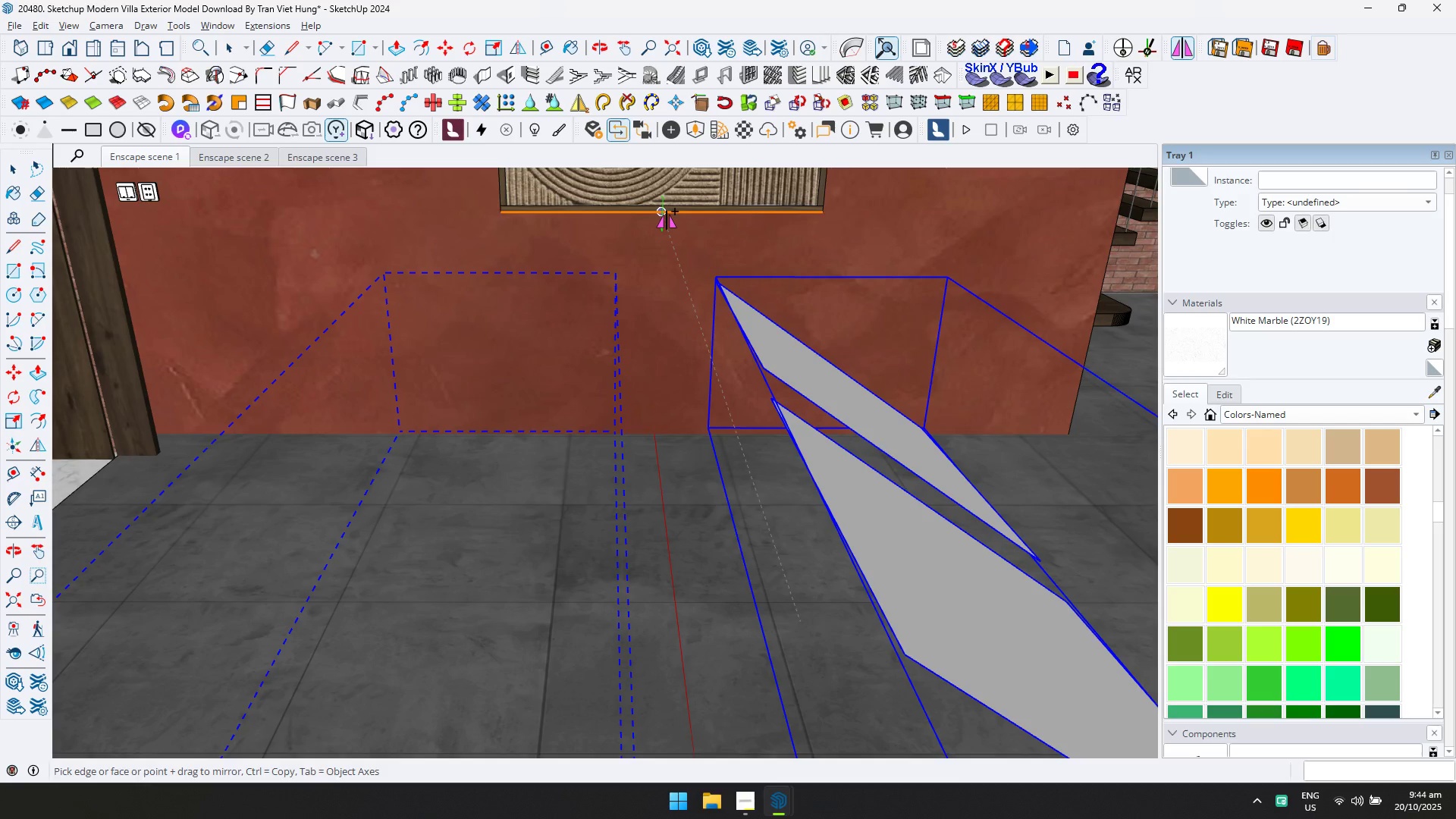 
left_click([667, 212])
 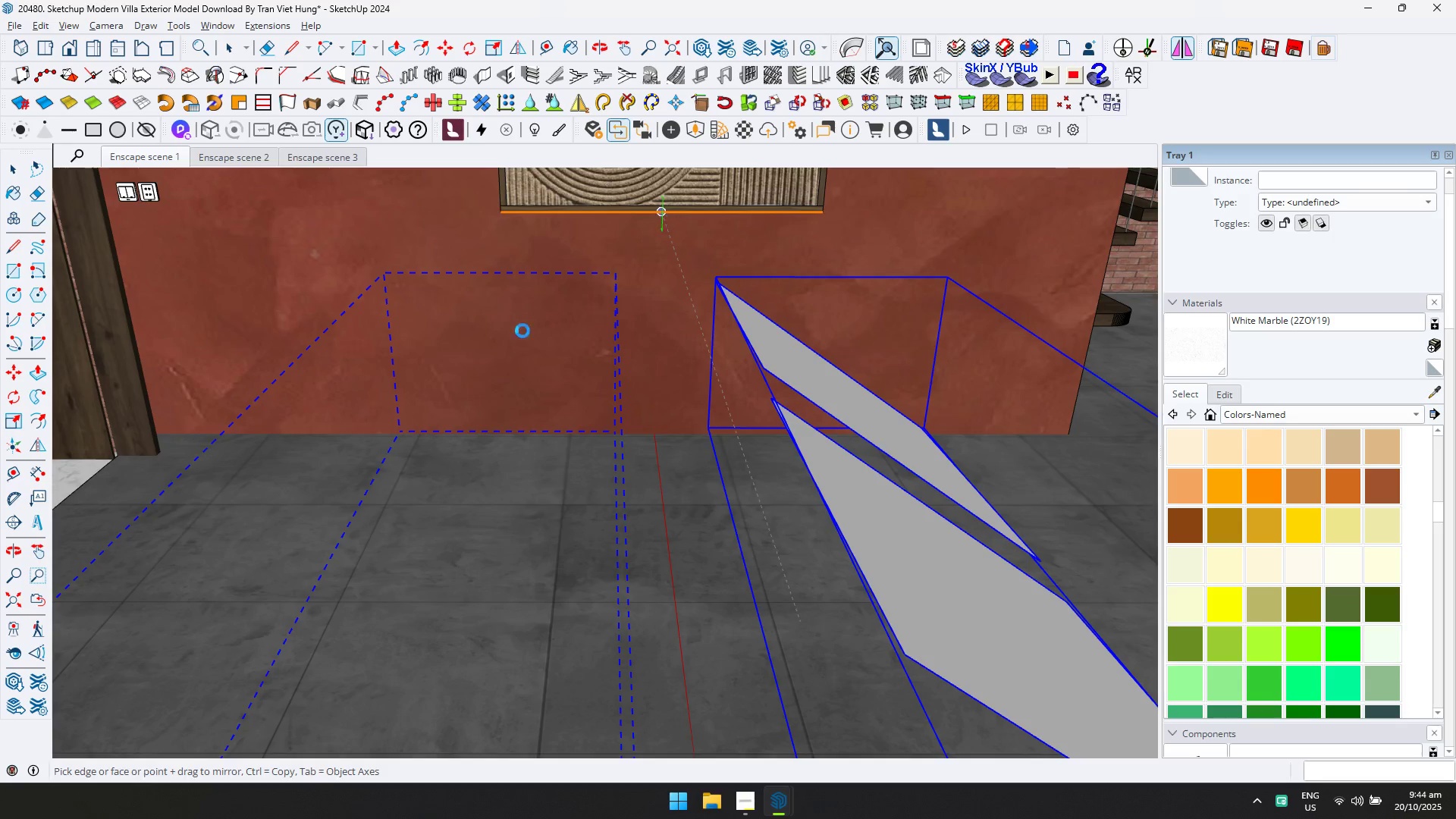 
hold_key(key=ShiftLeft, duration=0.32)